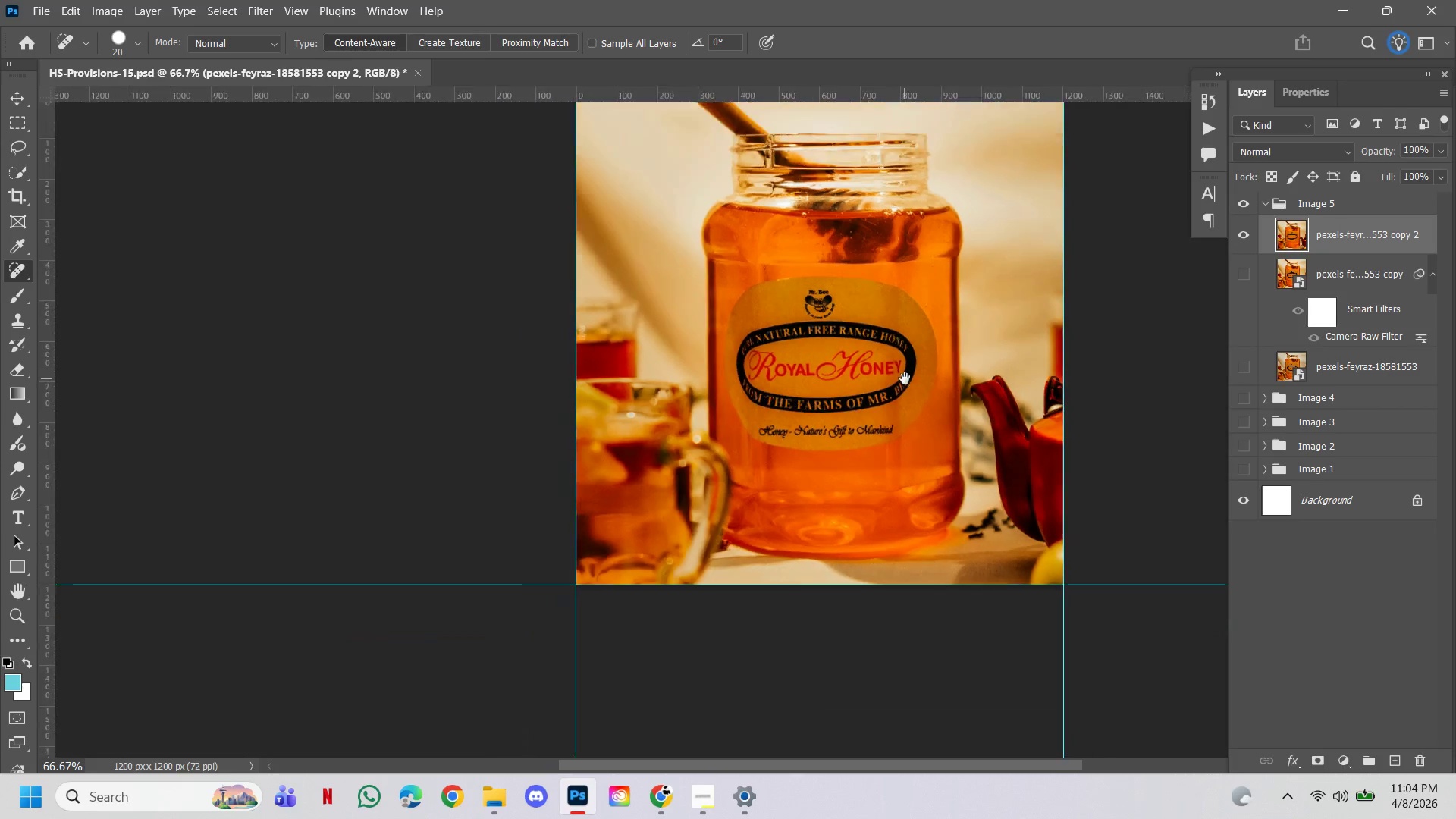 
left_click_drag(start_coordinate=[905, 378], to_coordinate=[755, 438])
 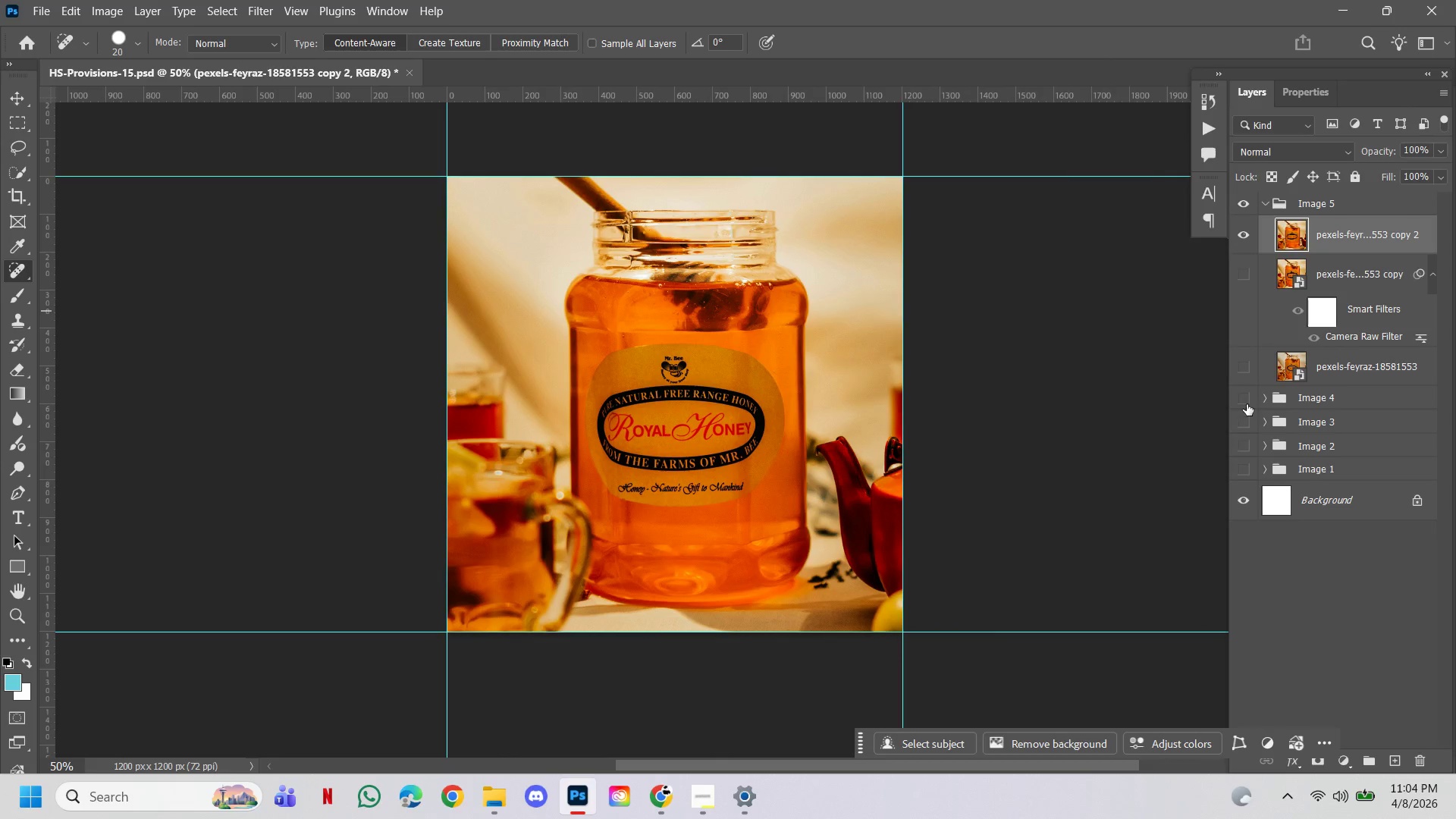 
left_click([1244, 398])
 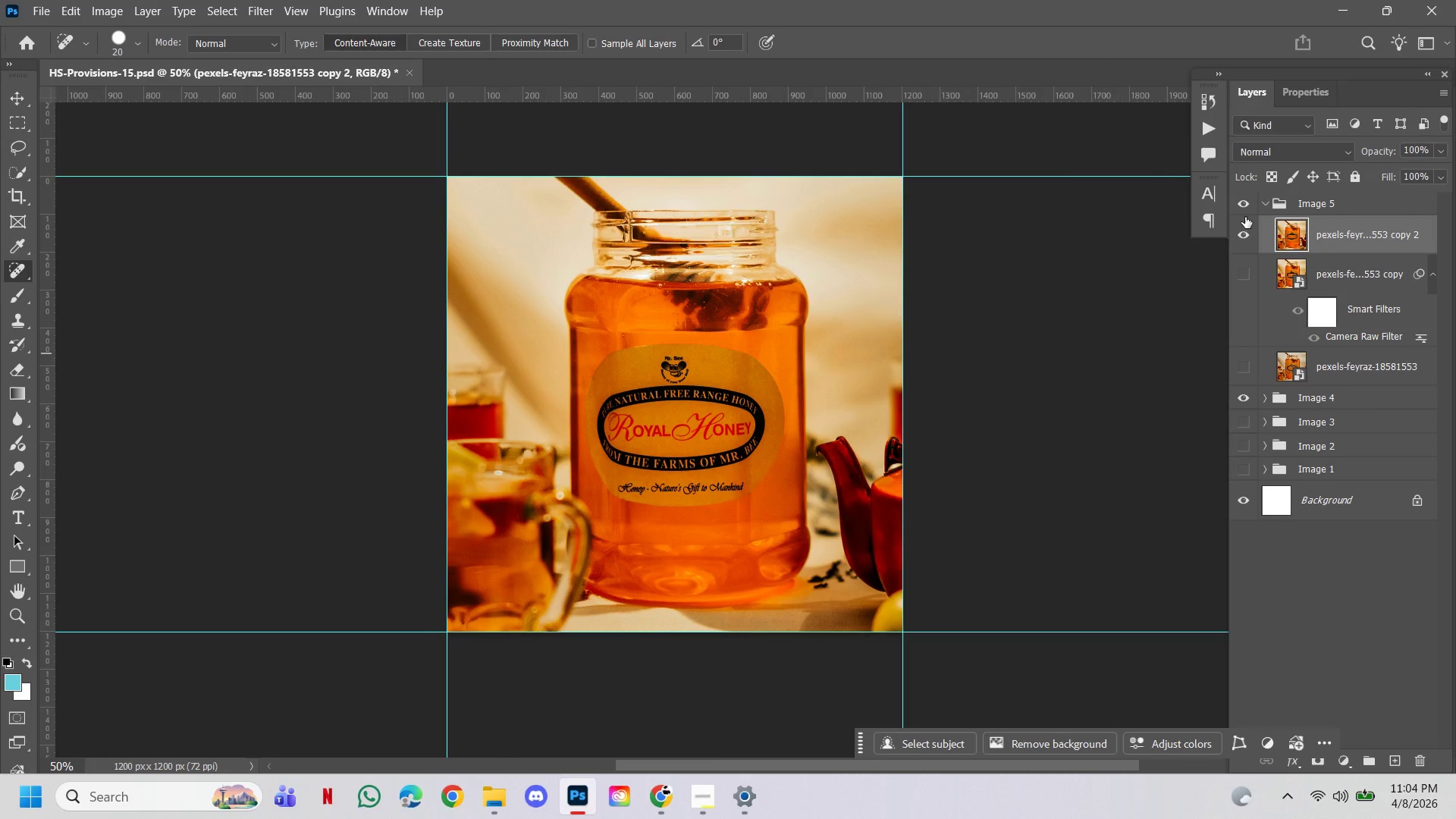 
left_click([1243, 207])
 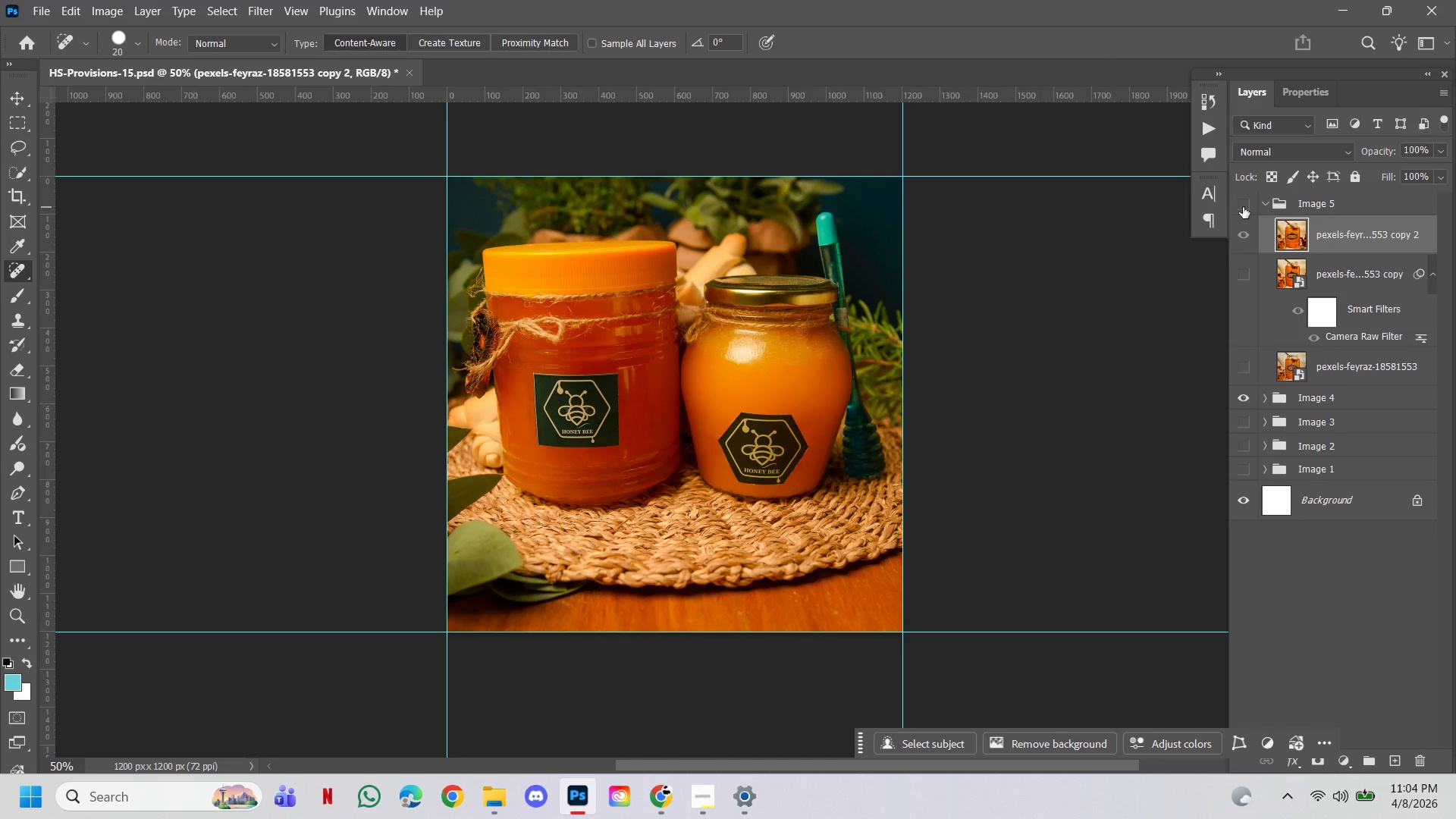 
left_click([1243, 207])
 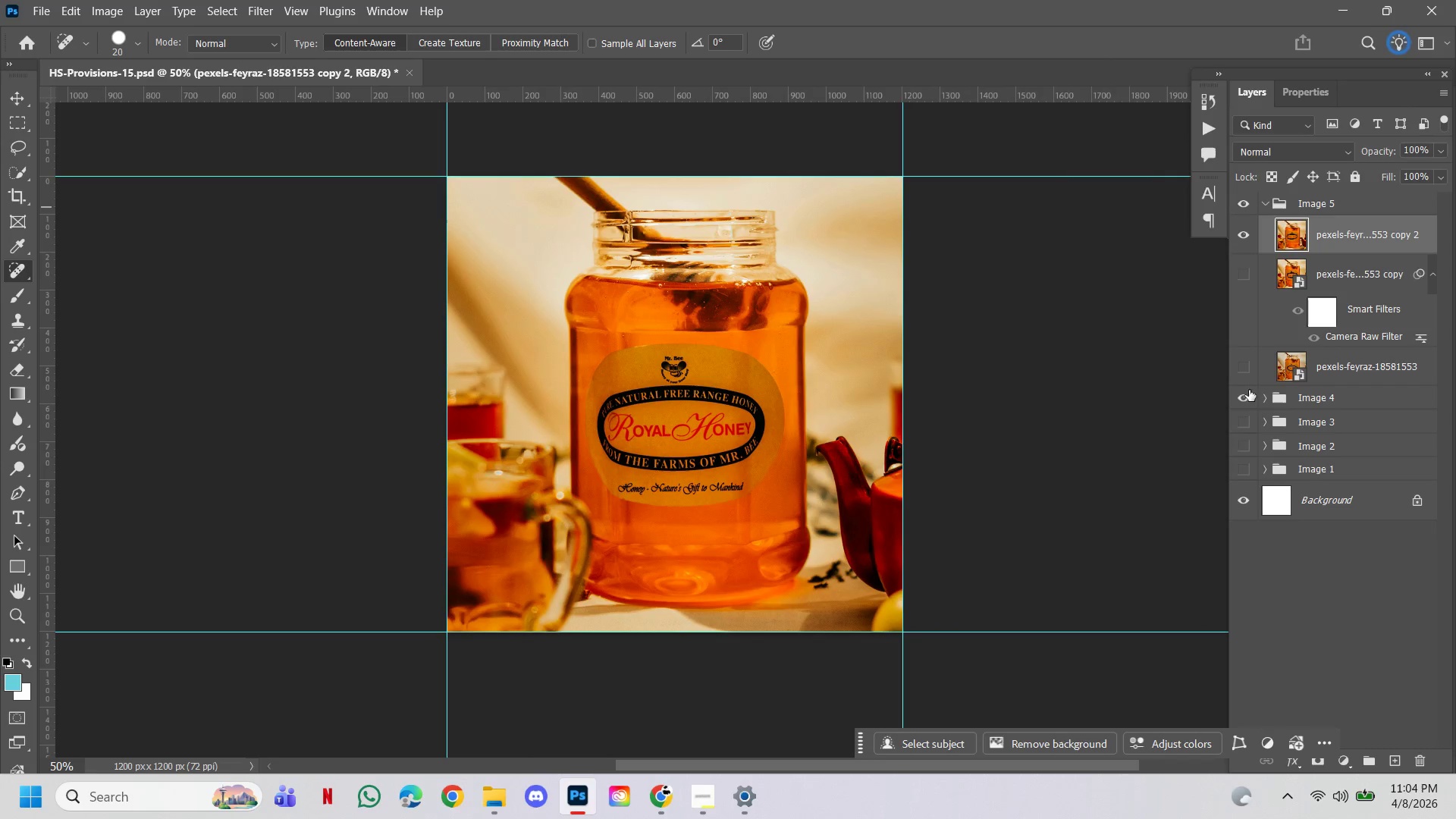 
left_click_drag(start_coordinate=[1247, 393], to_coordinate=[1247, 388])
 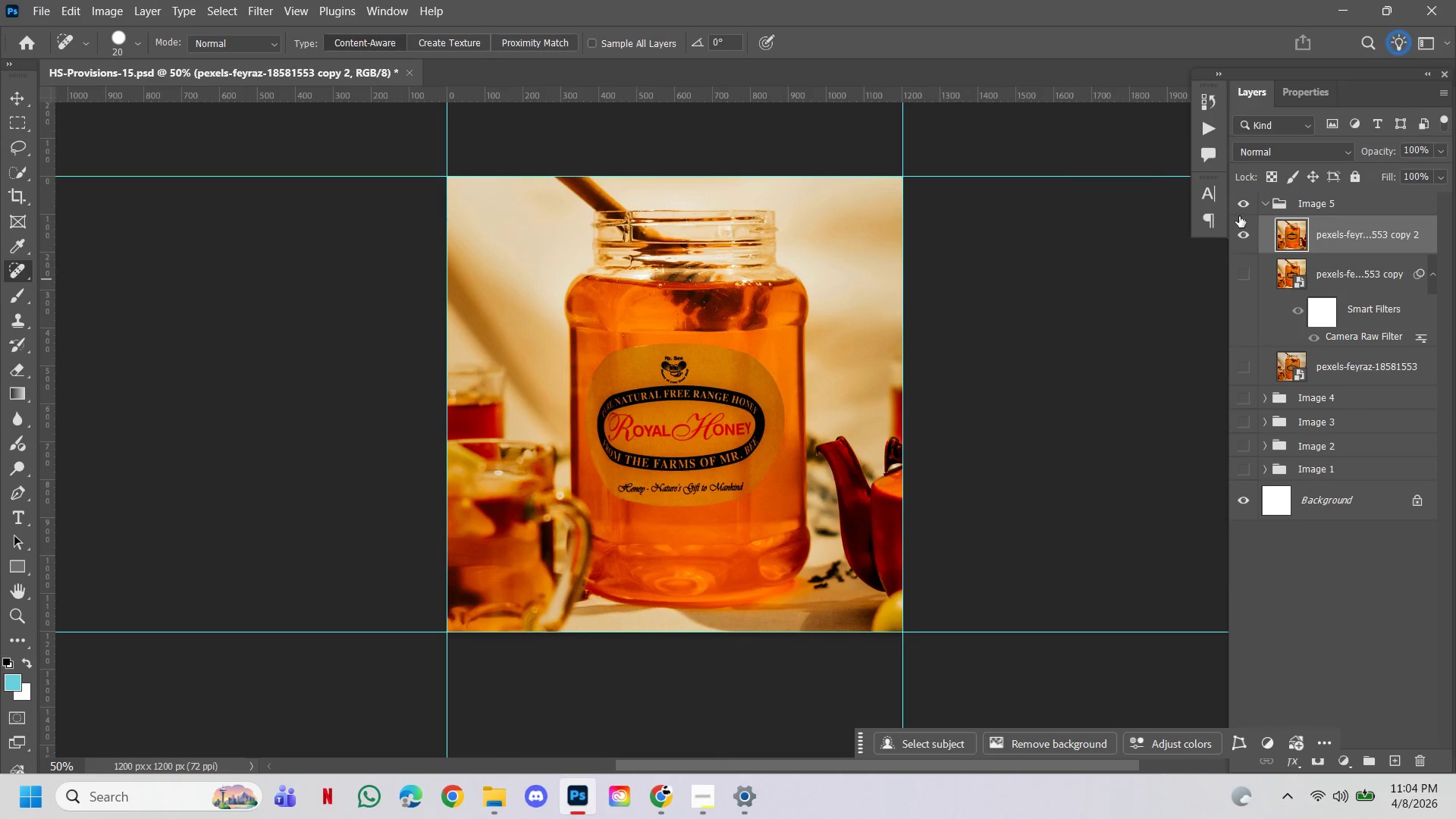 
left_click([1240, 212])
 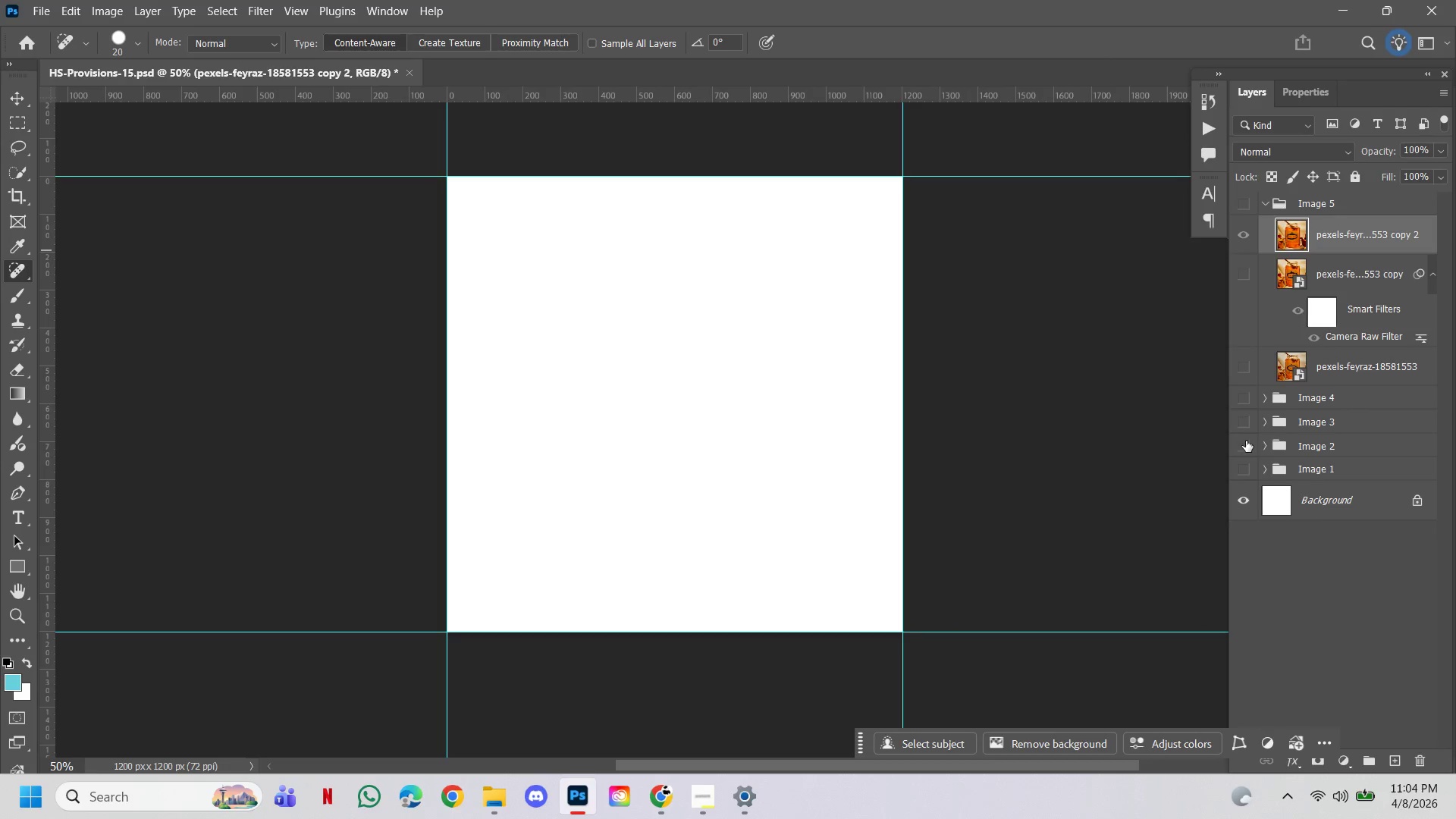 
left_click([1246, 441])
 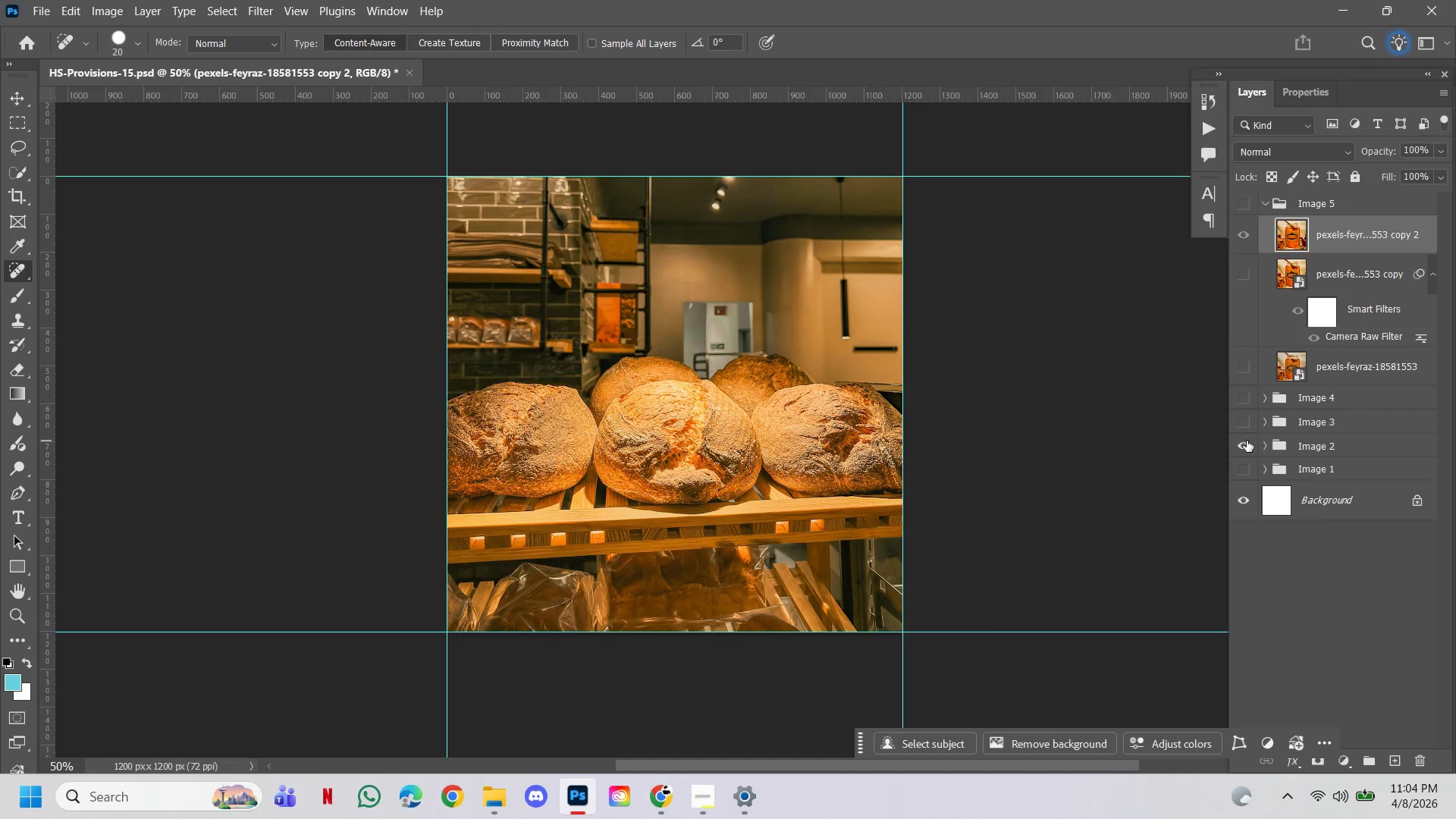 
left_click([1247, 441])
 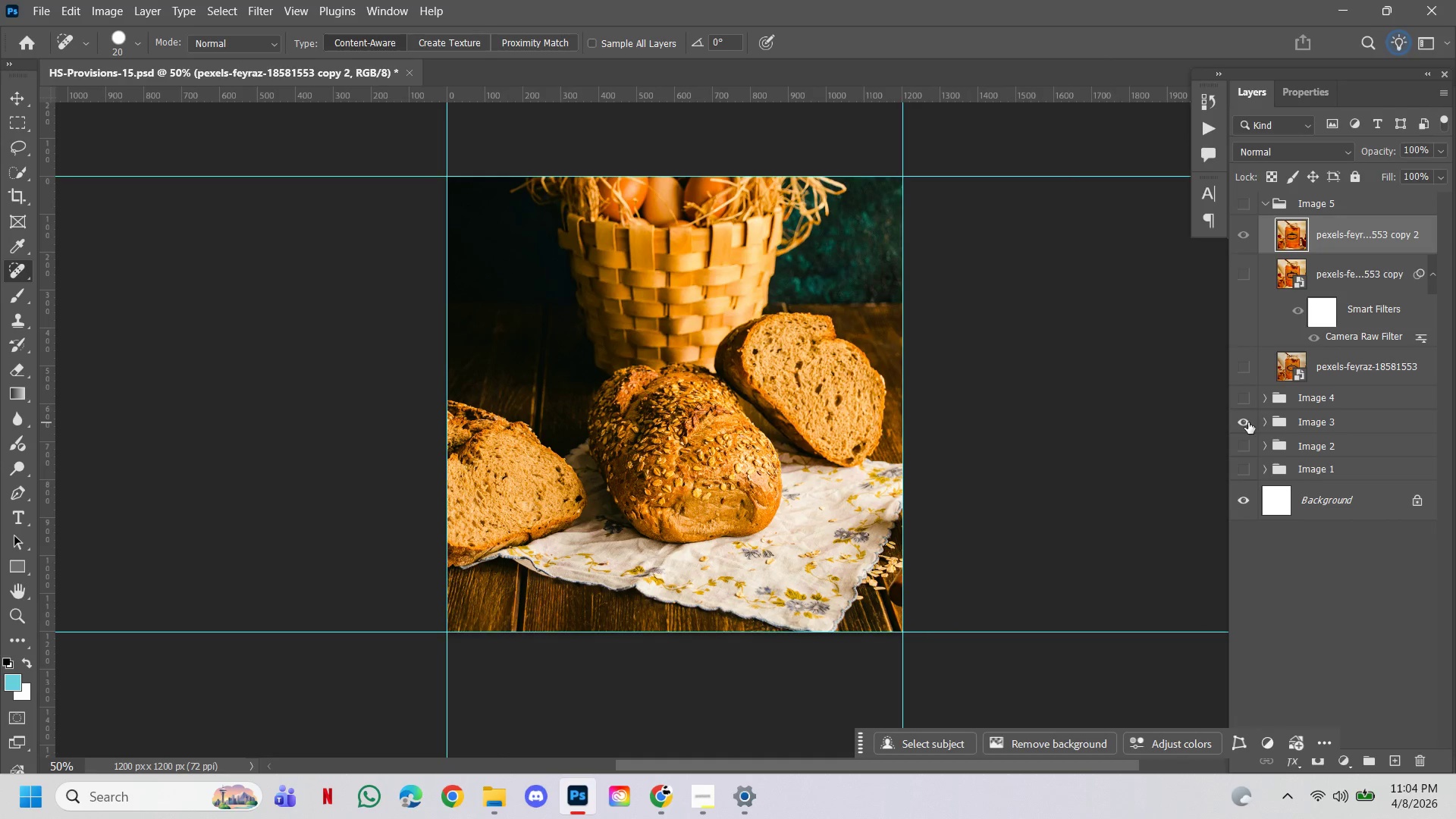 
left_click([1247, 422])
 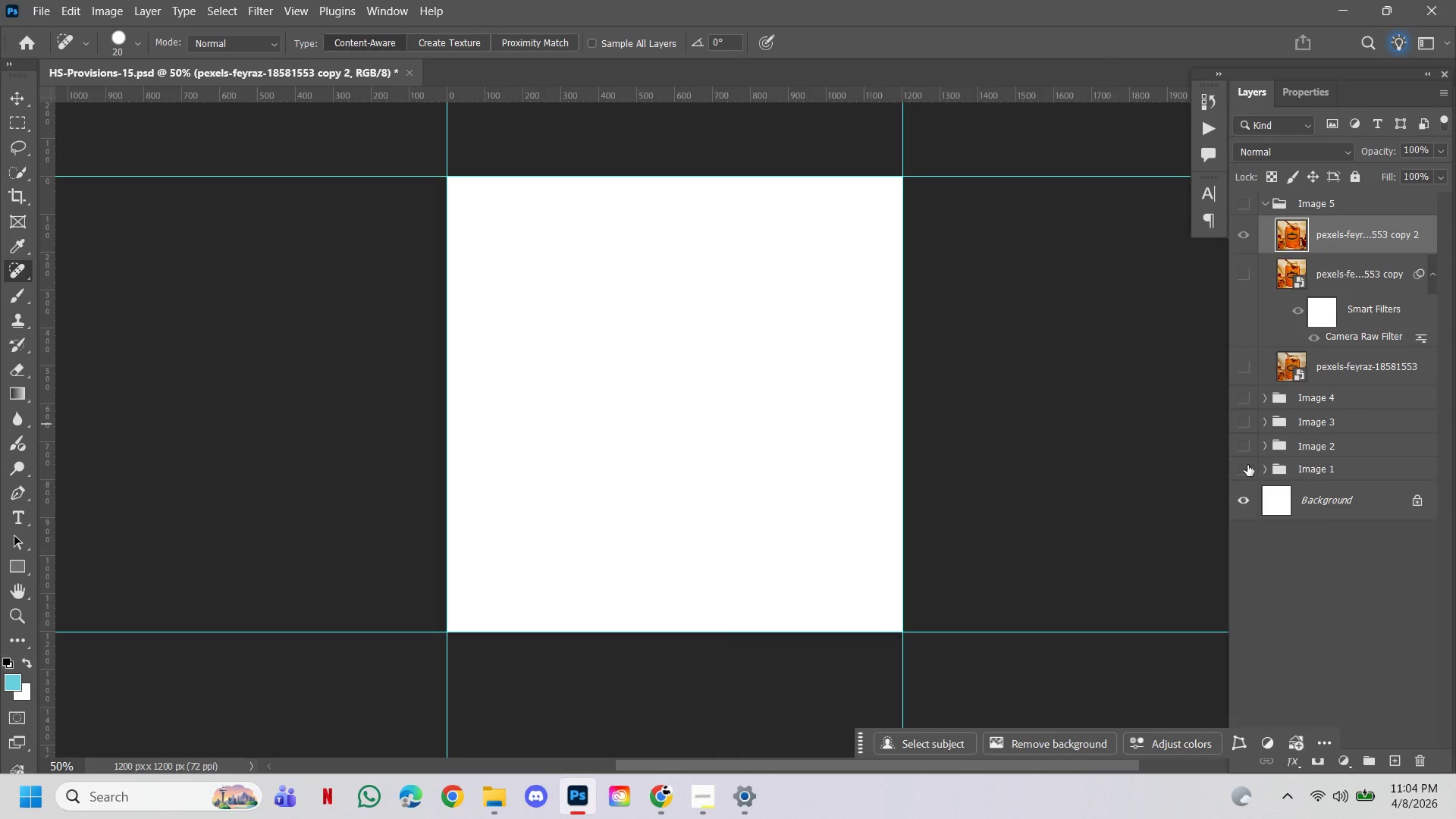 
left_click([1247, 465])
 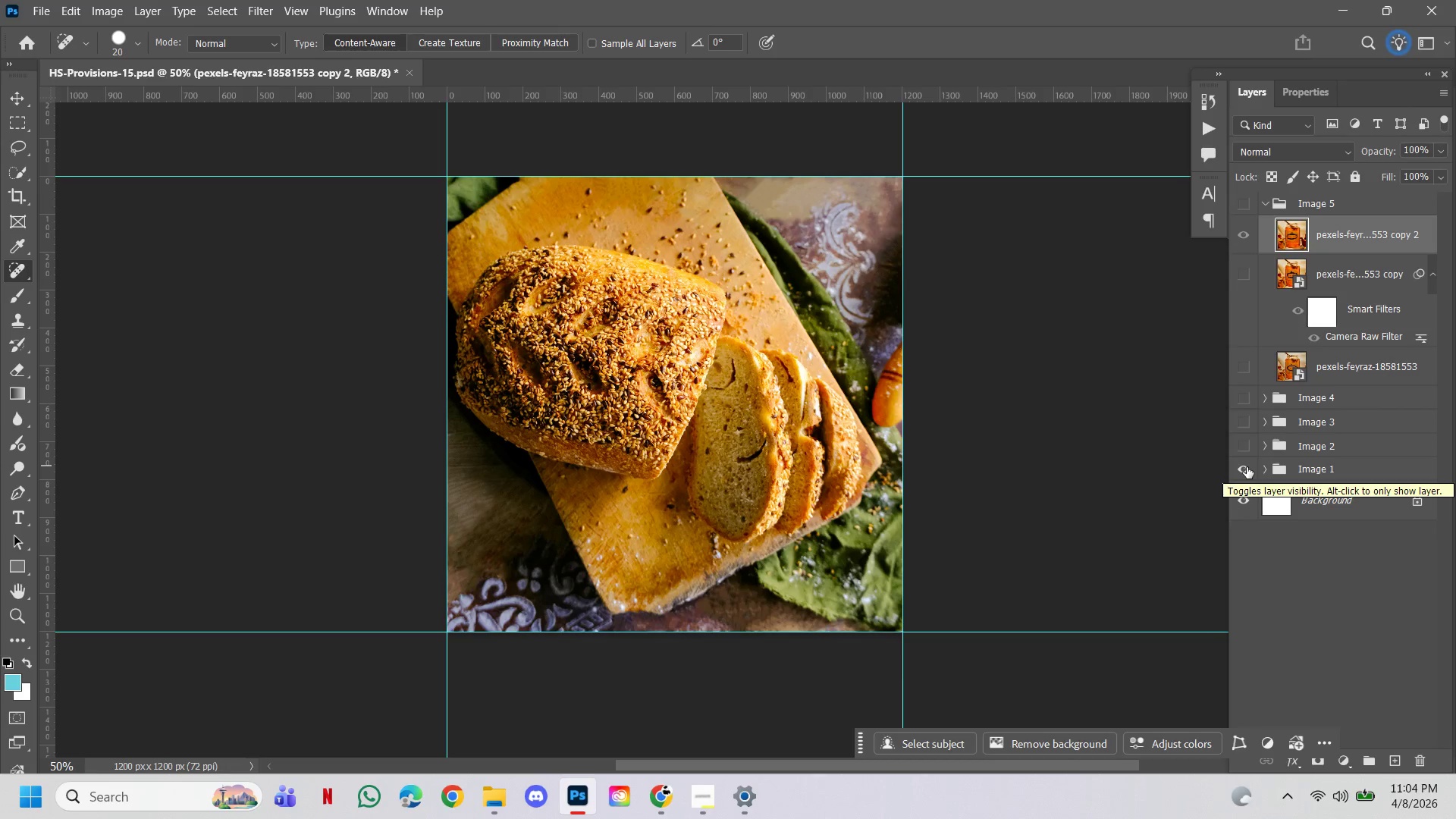 
left_click([1247, 467])
 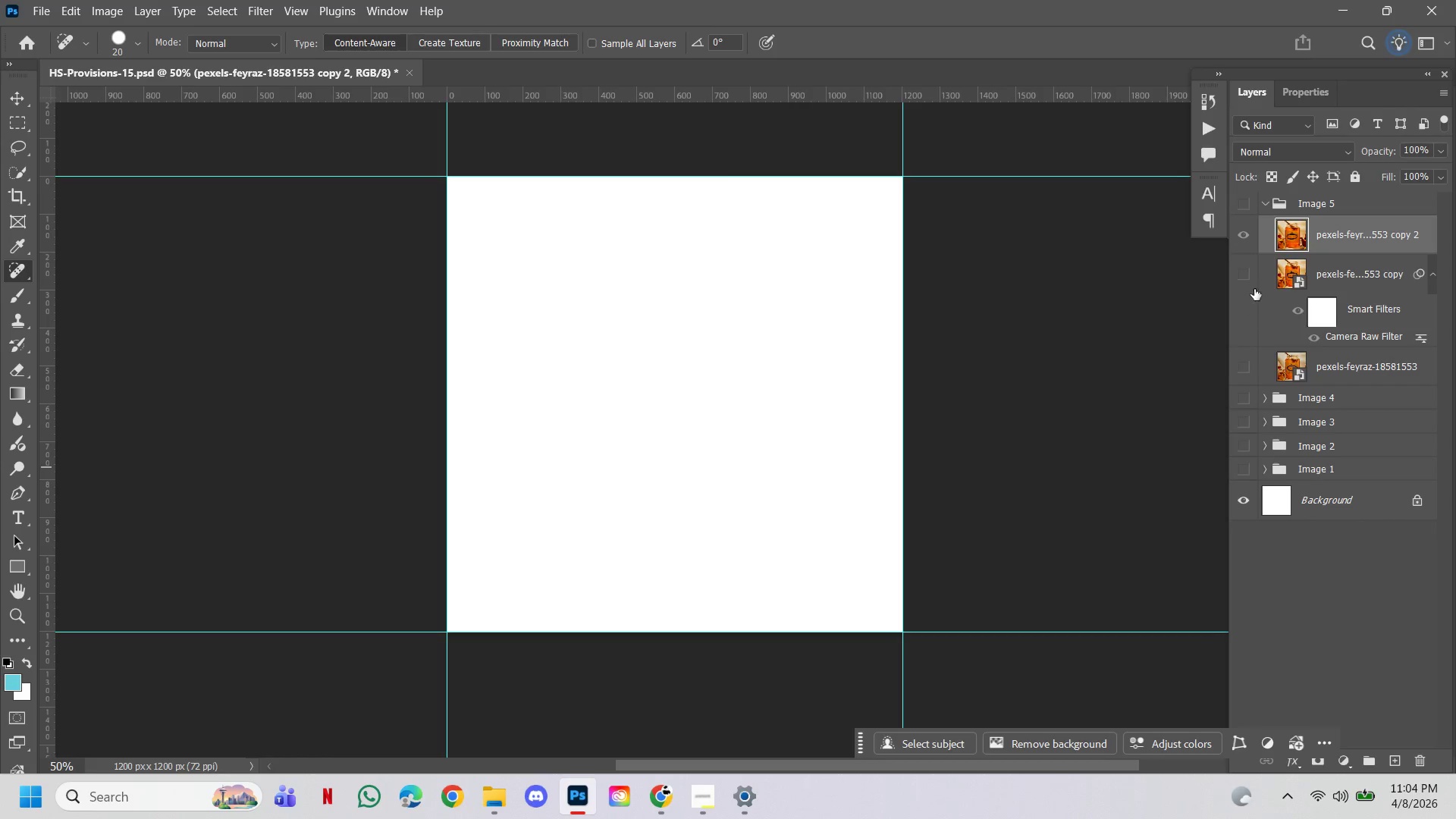 
left_click([1238, 202])
 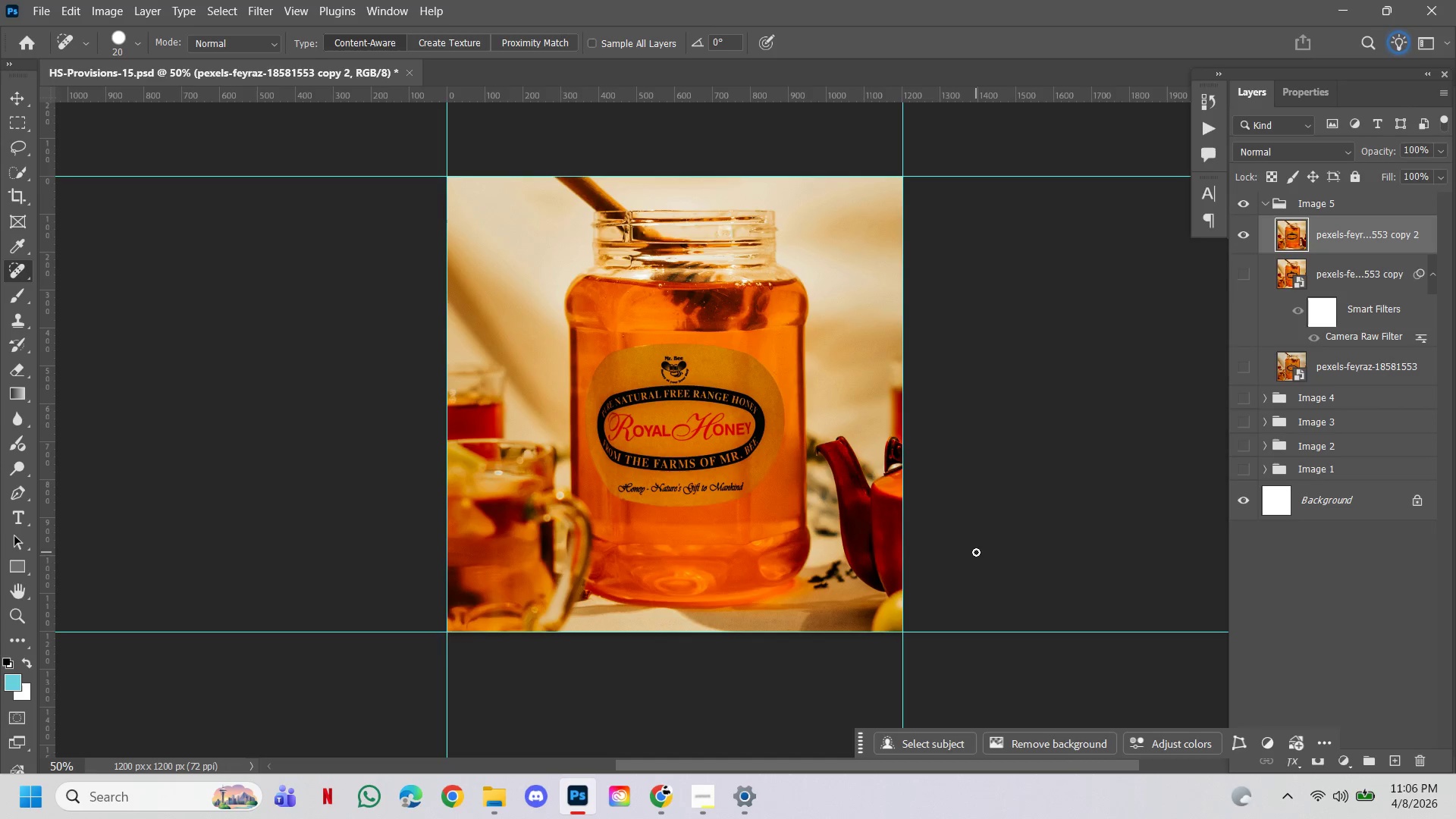 
wait(100.09)
 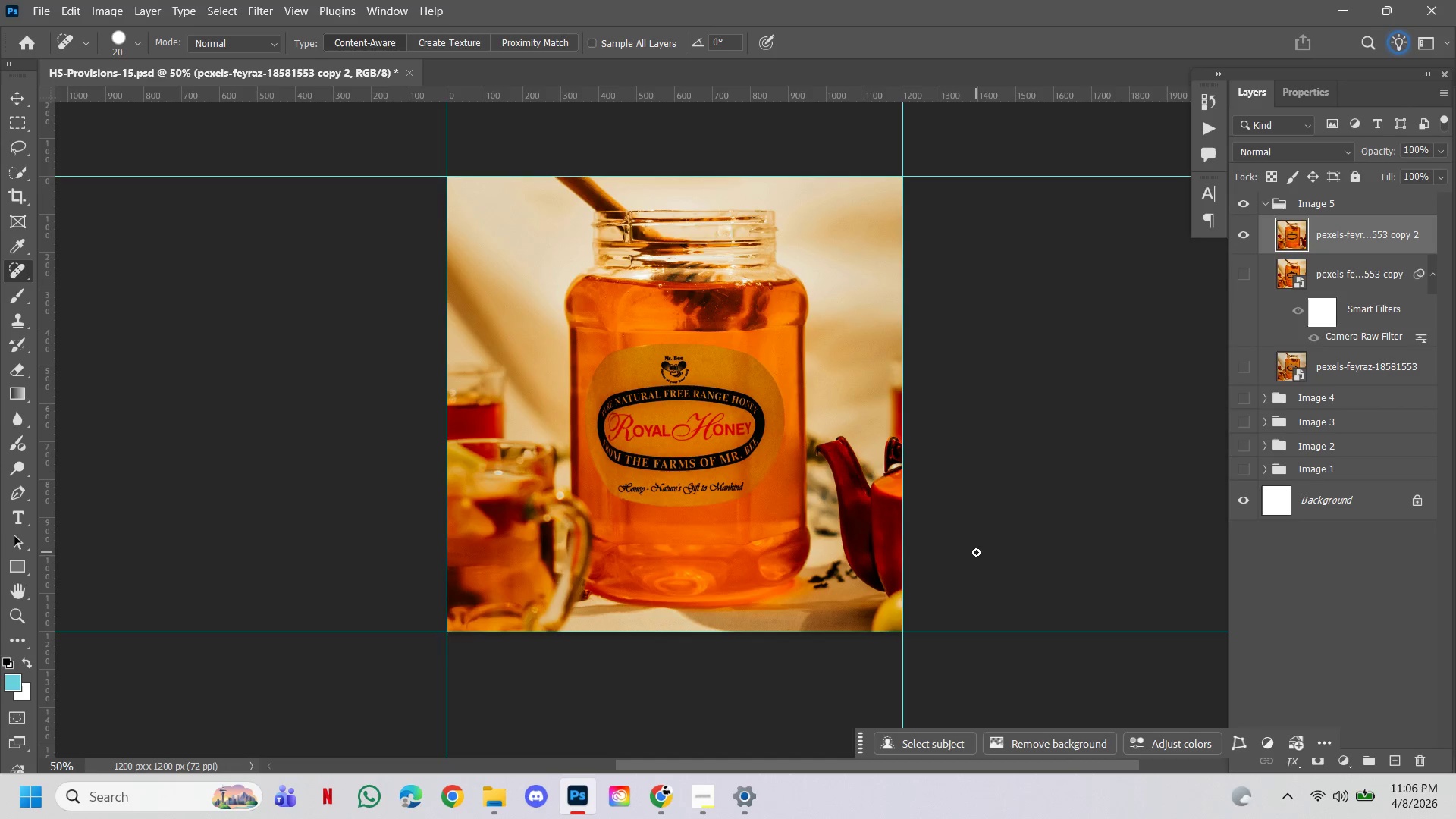 
left_click([708, 798])